 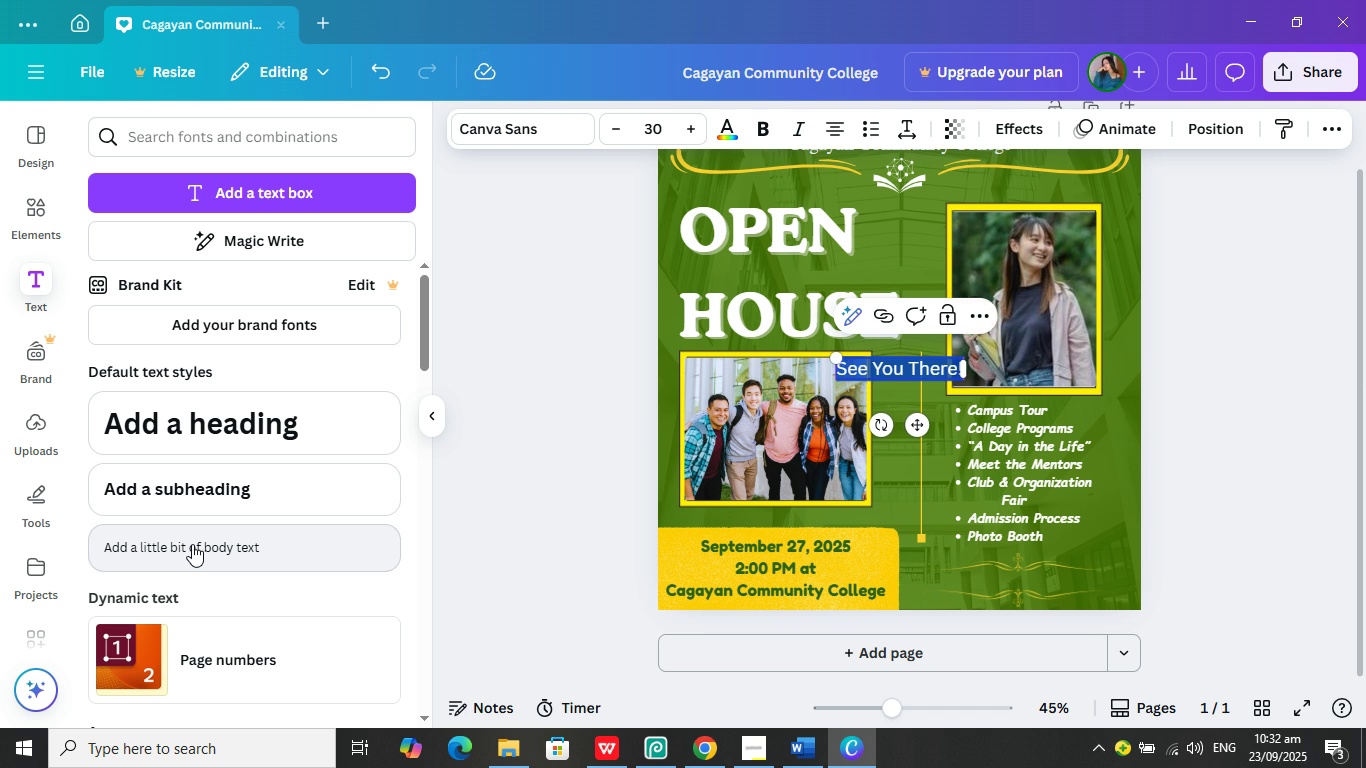 
key(Control+A)
 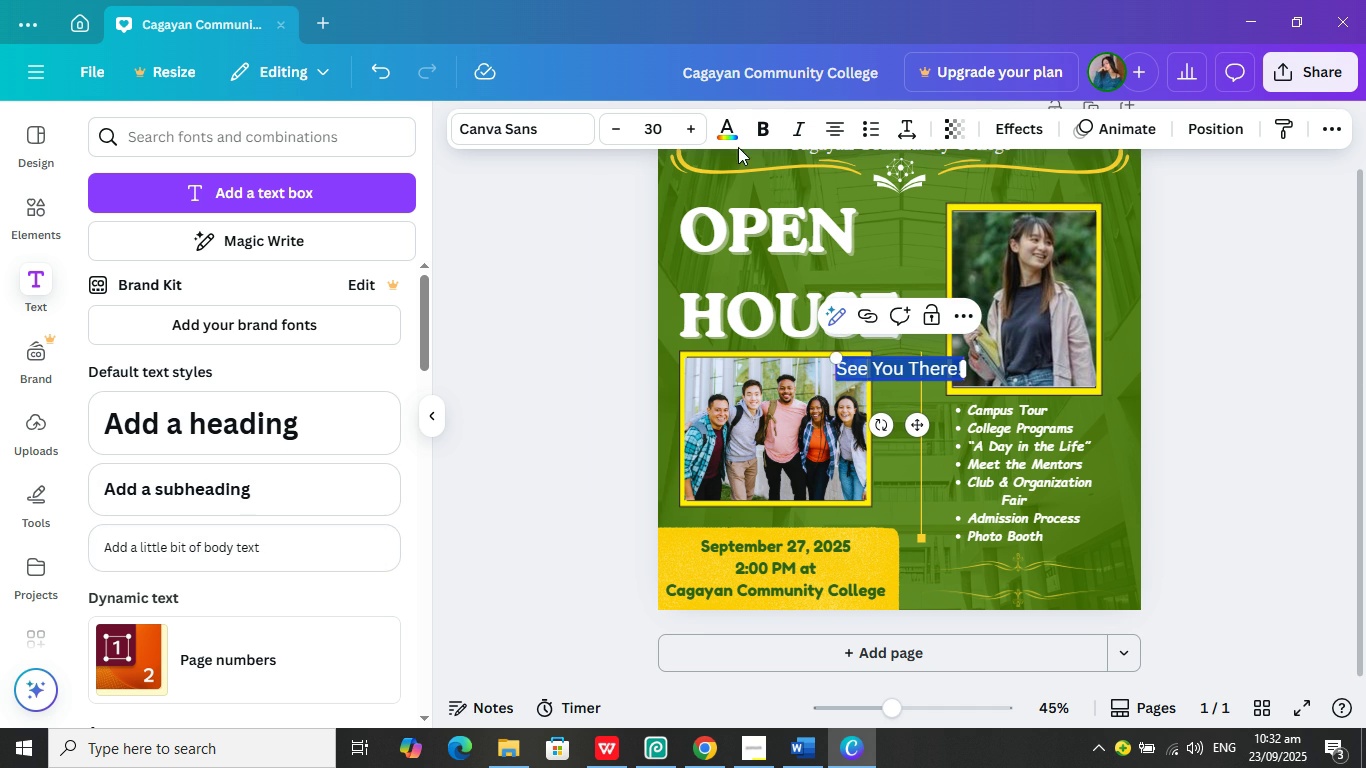 
left_click([728, 134])
 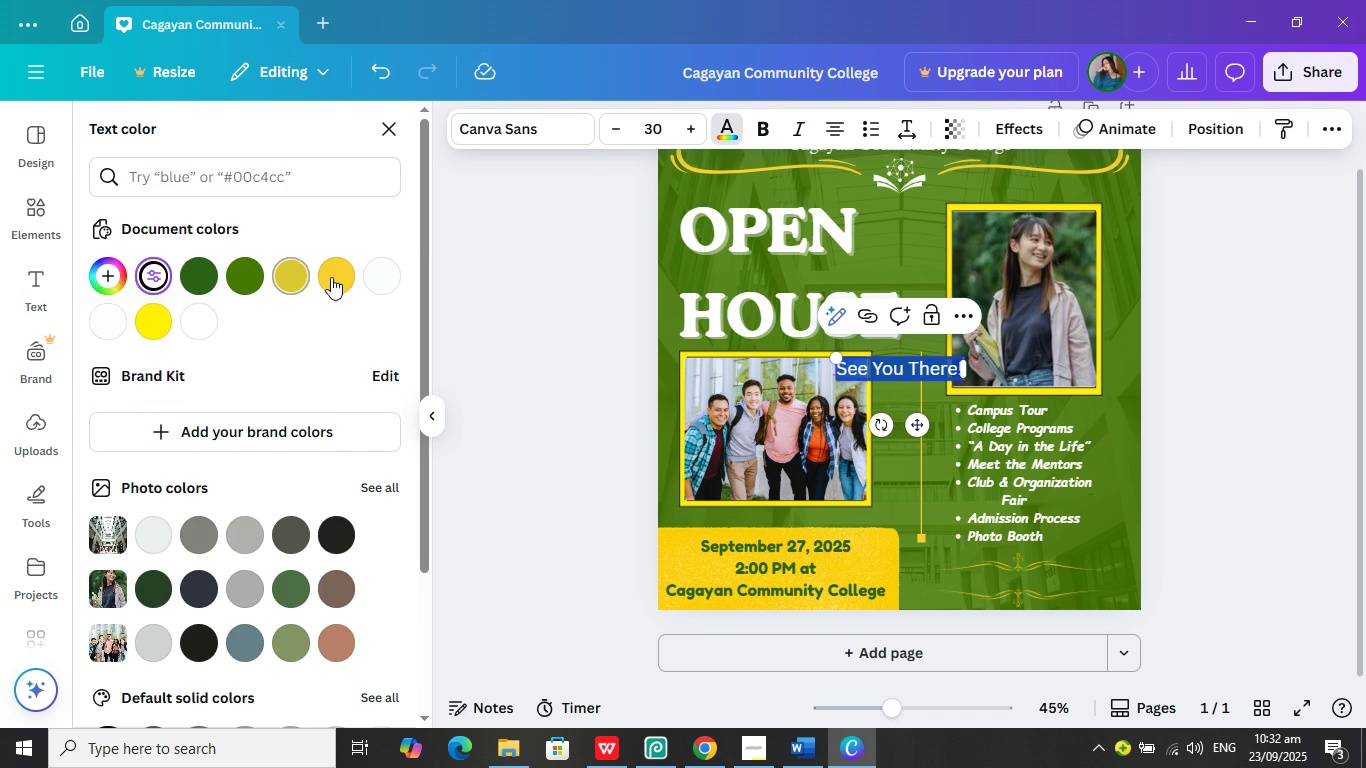 
left_click([334, 277])
 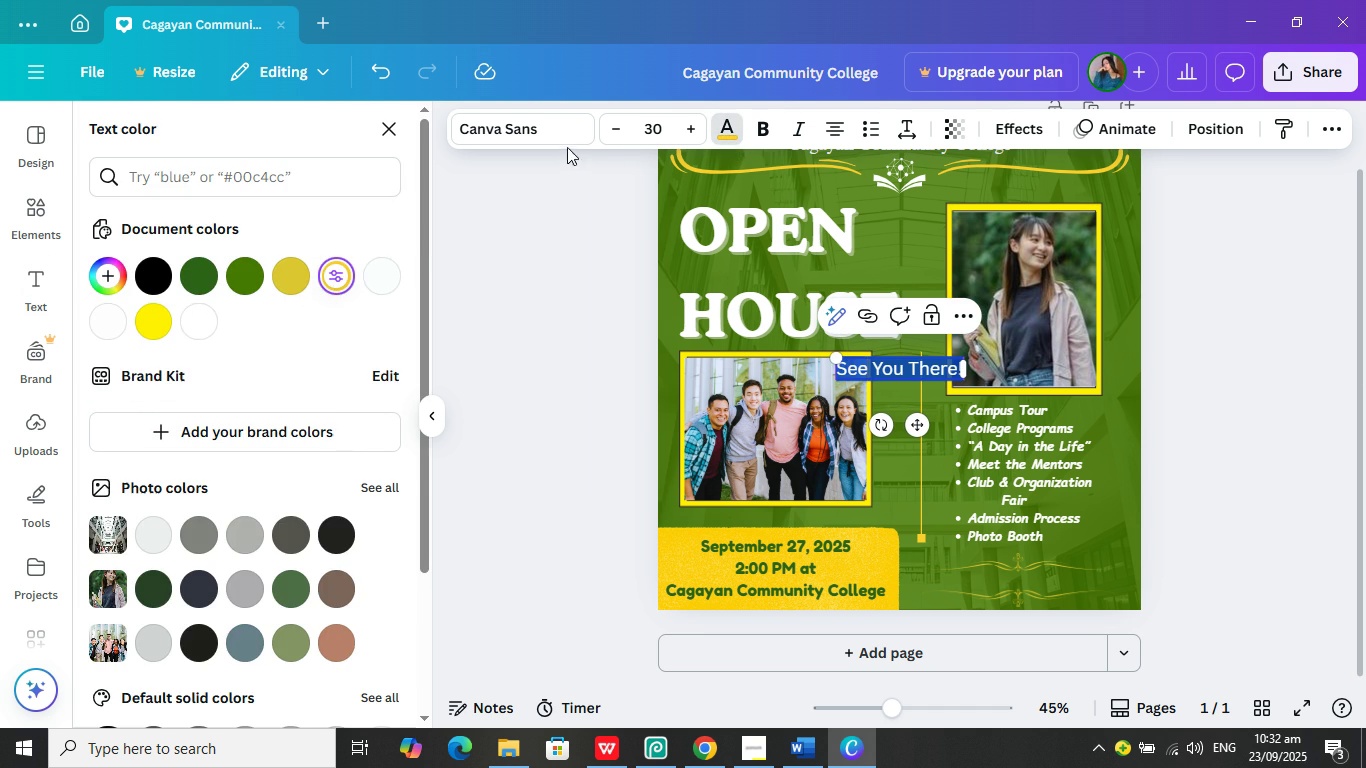 
left_click([567, 133])
 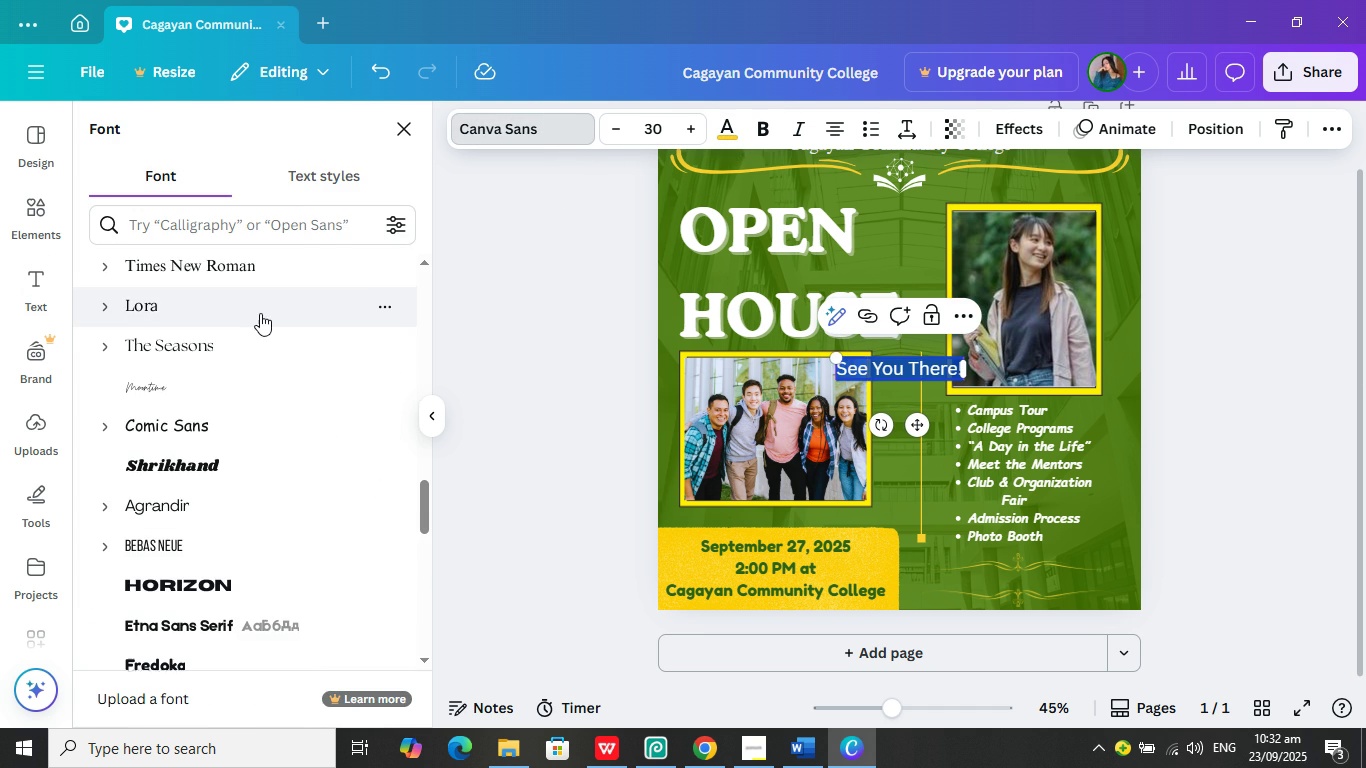 
scroll: coordinate [254, 307], scroll_direction: up, amount: 19.0
 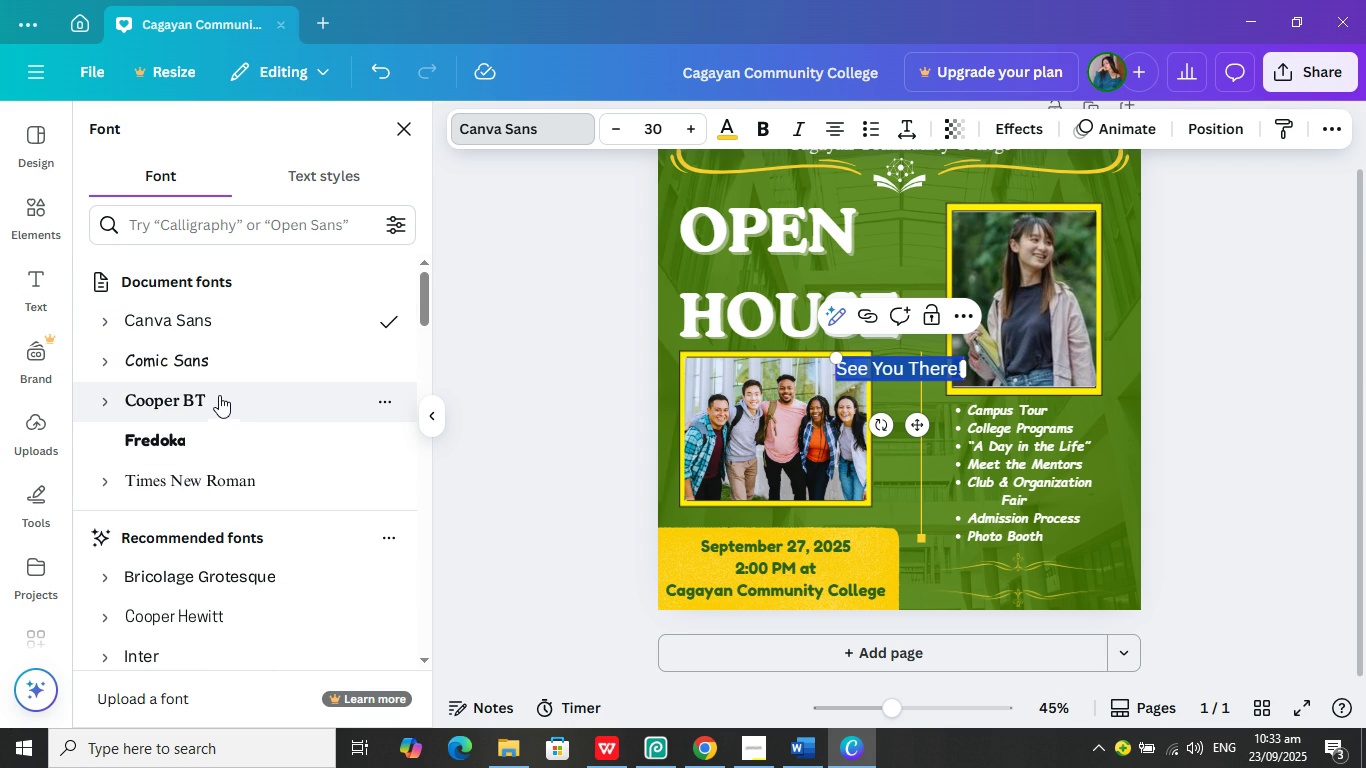 
left_click([218, 400])